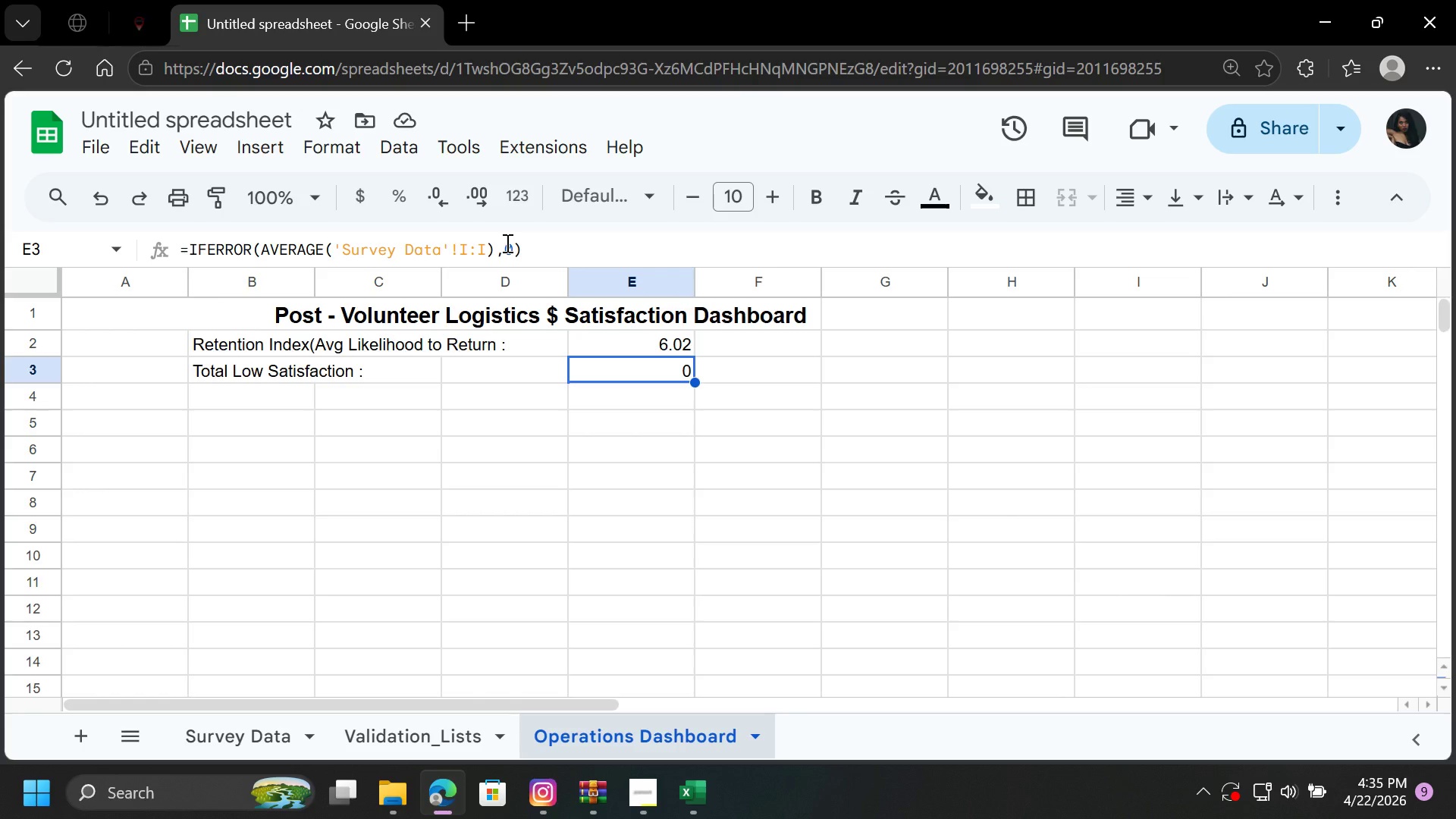 
left_click([663, 373])
 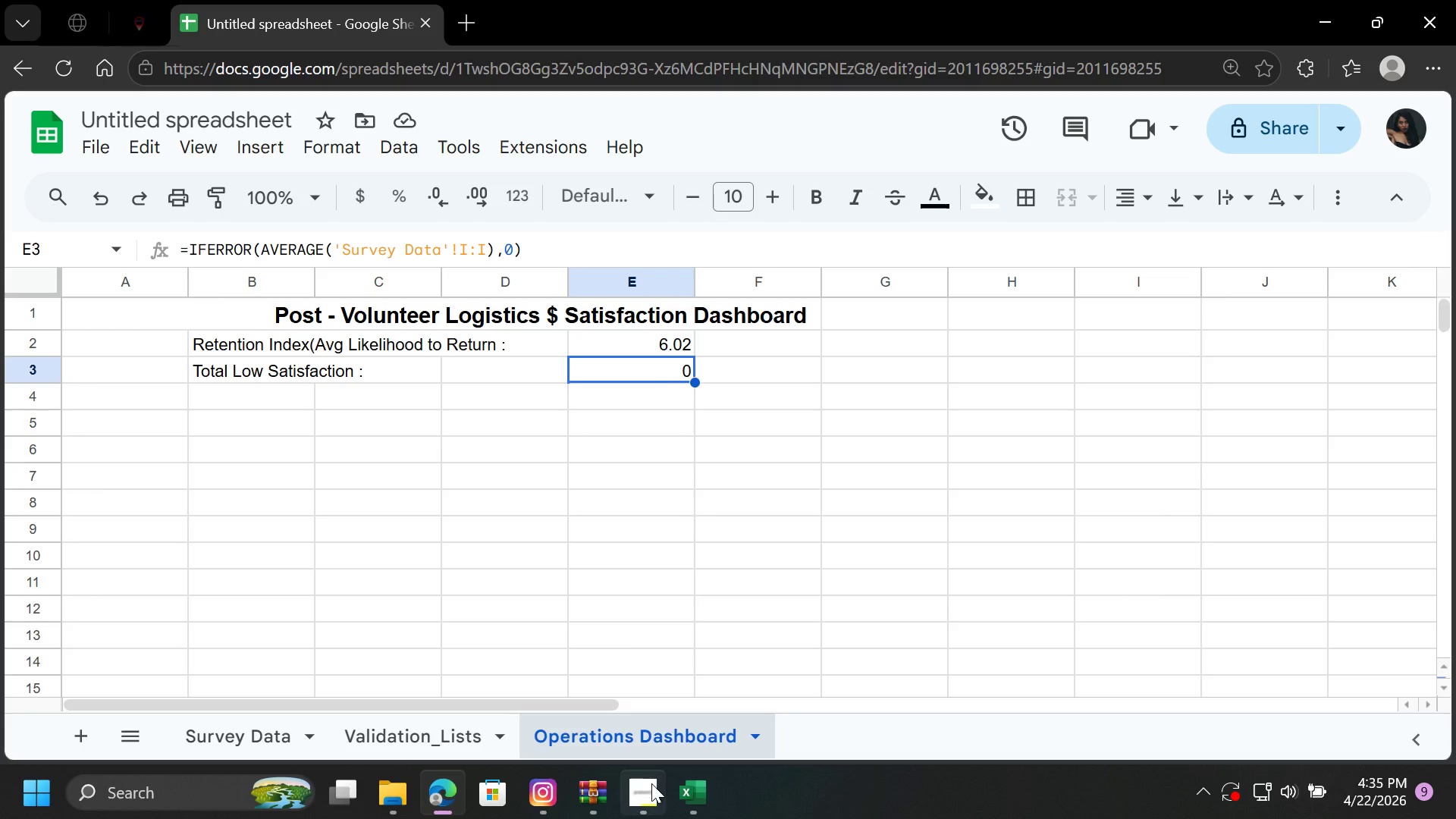 
left_click([651, 783])